 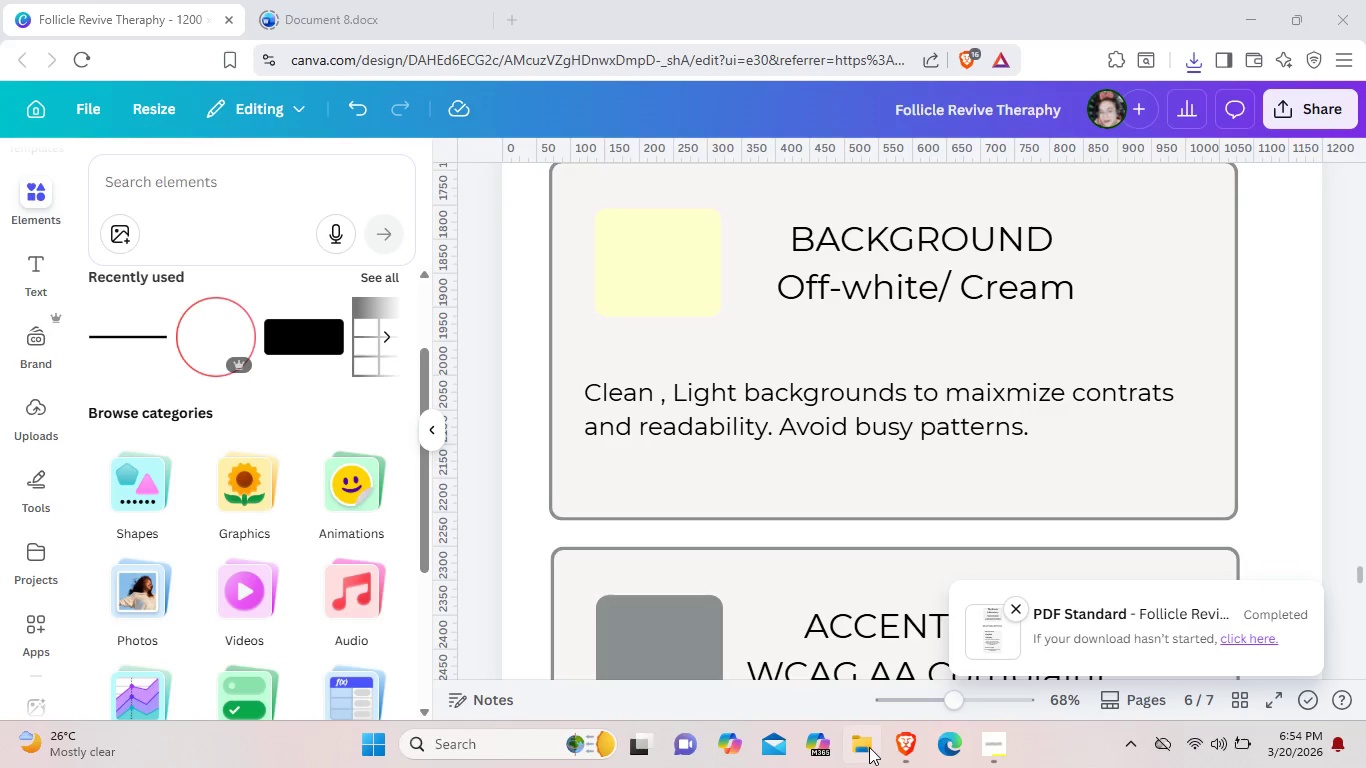 
double_click([869, 747])
 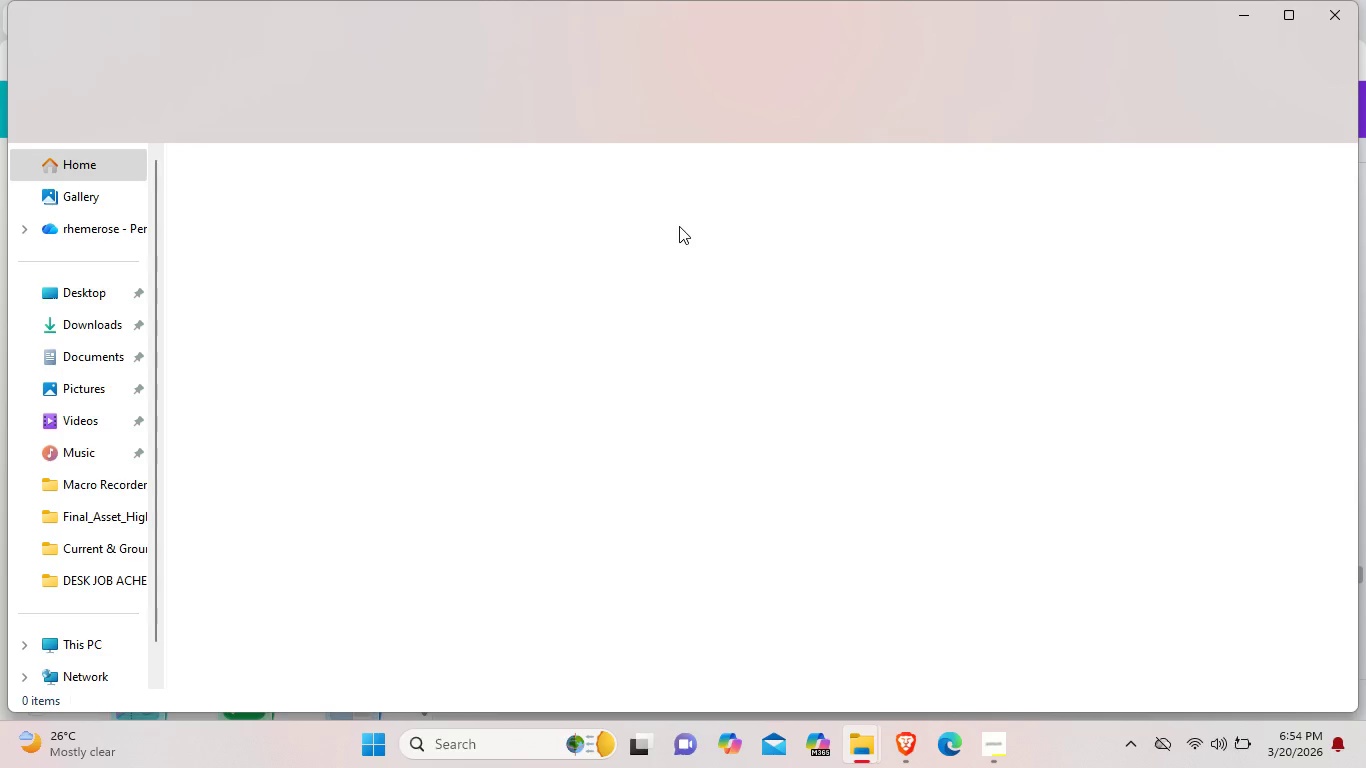 
wait(10.75)
 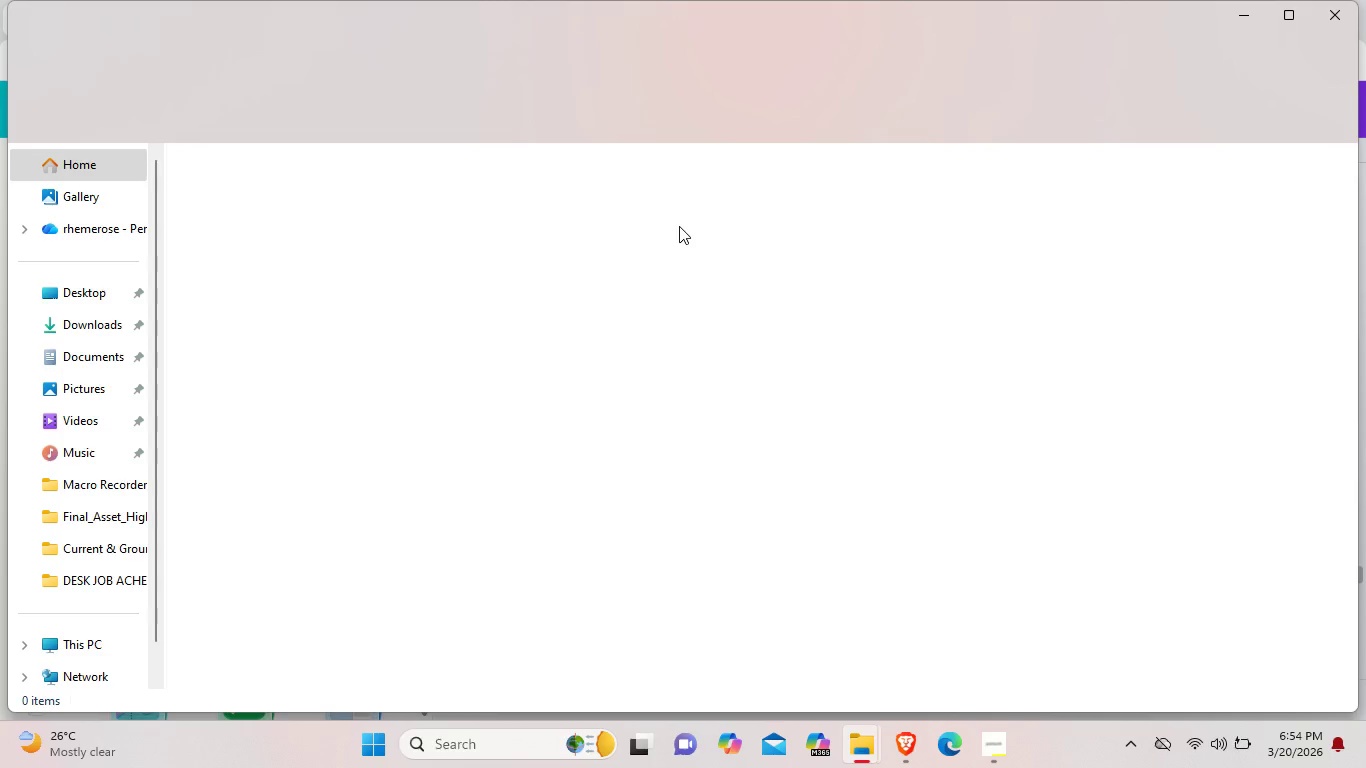 
left_click([91, 319])
 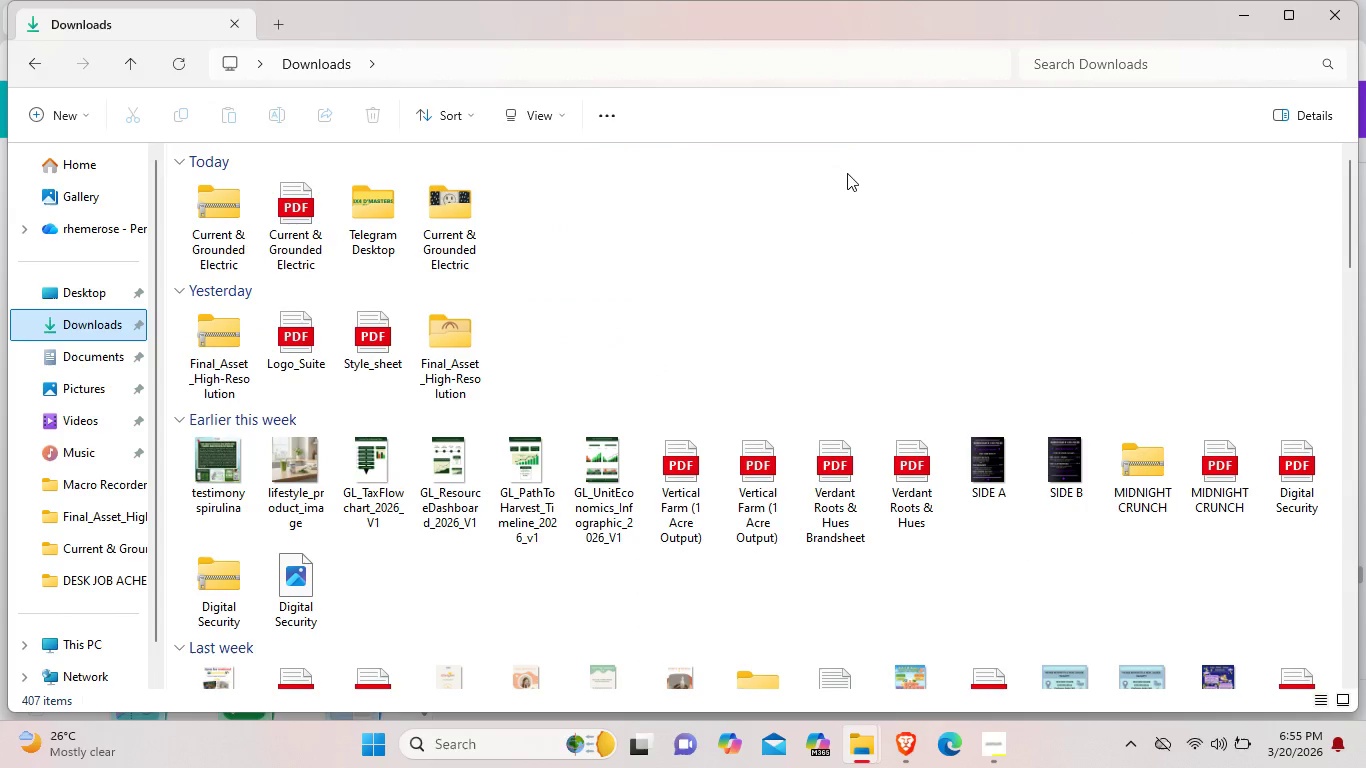 
wait(6.55)
 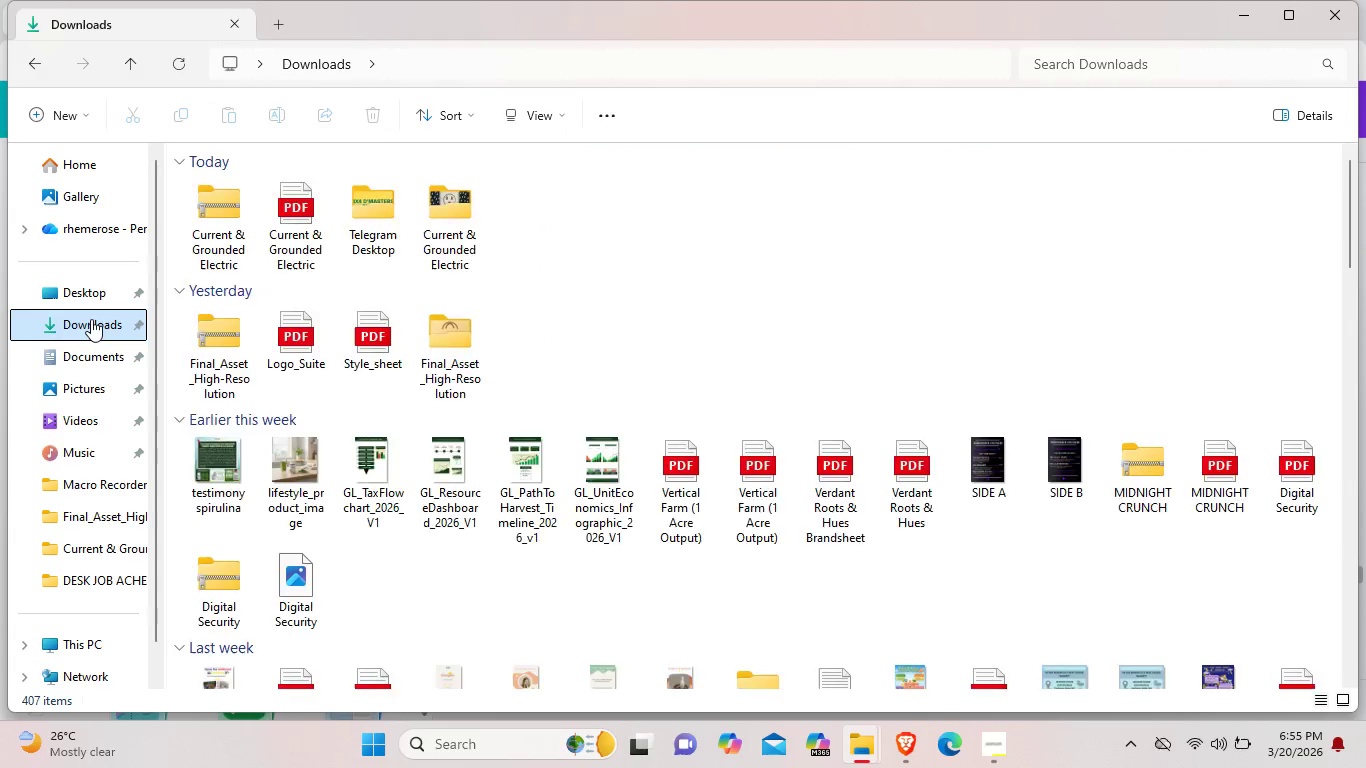 
left_click([1237, 6])
 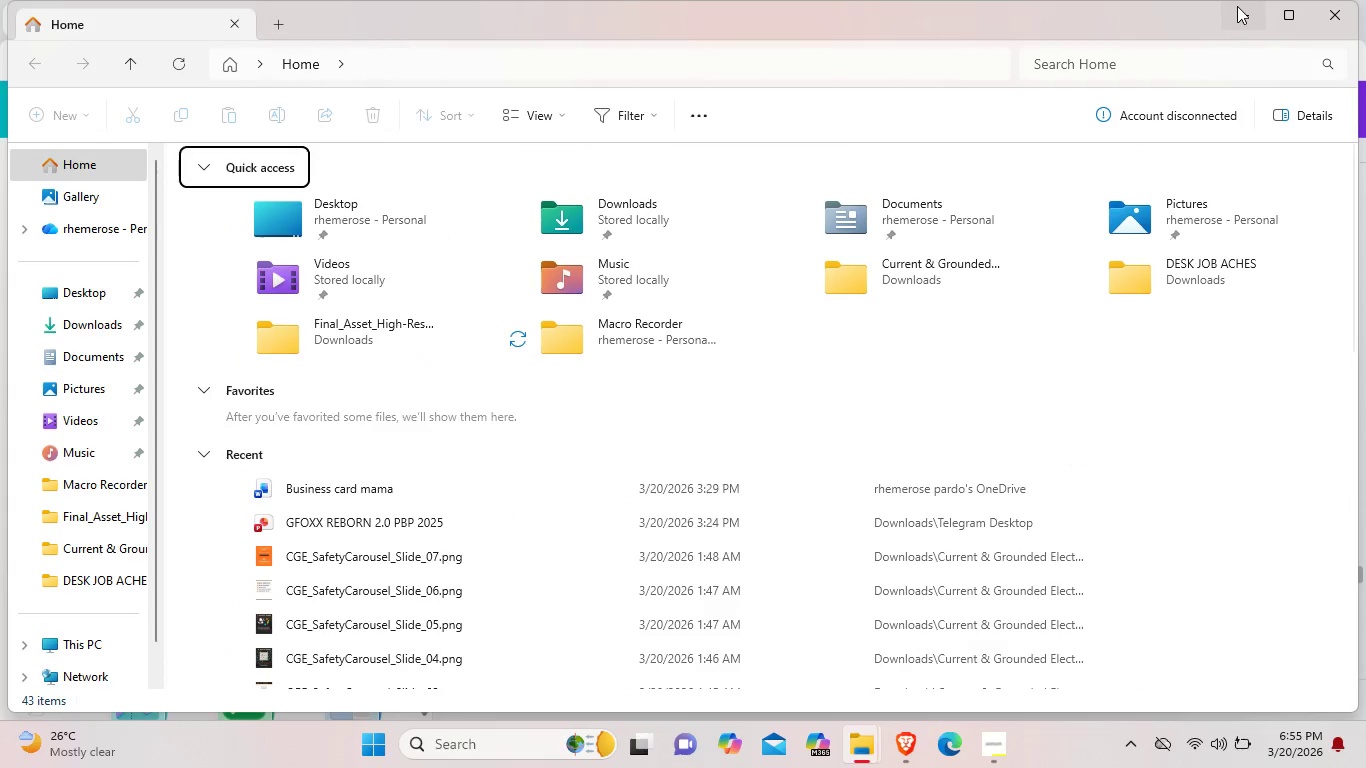 
left_click([1237, 6])
 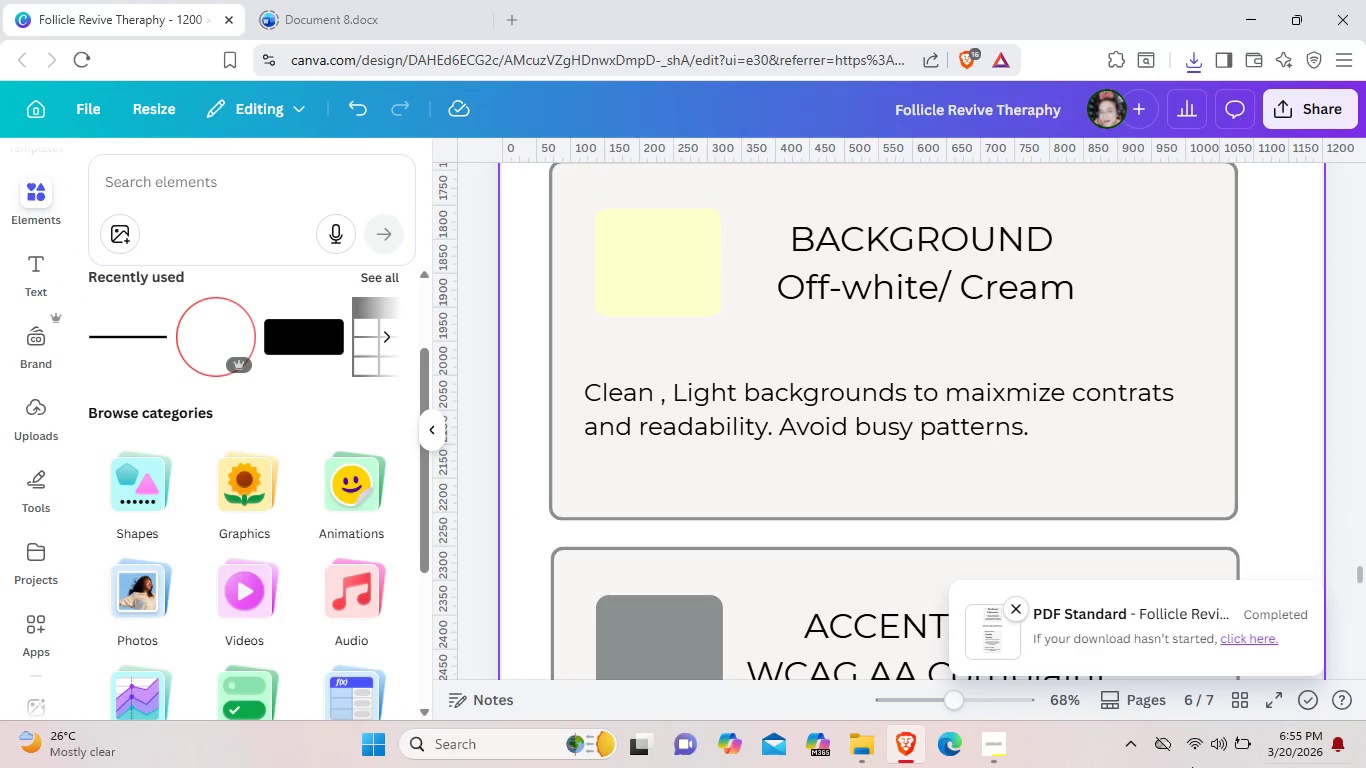 
left_click([988, 747])